 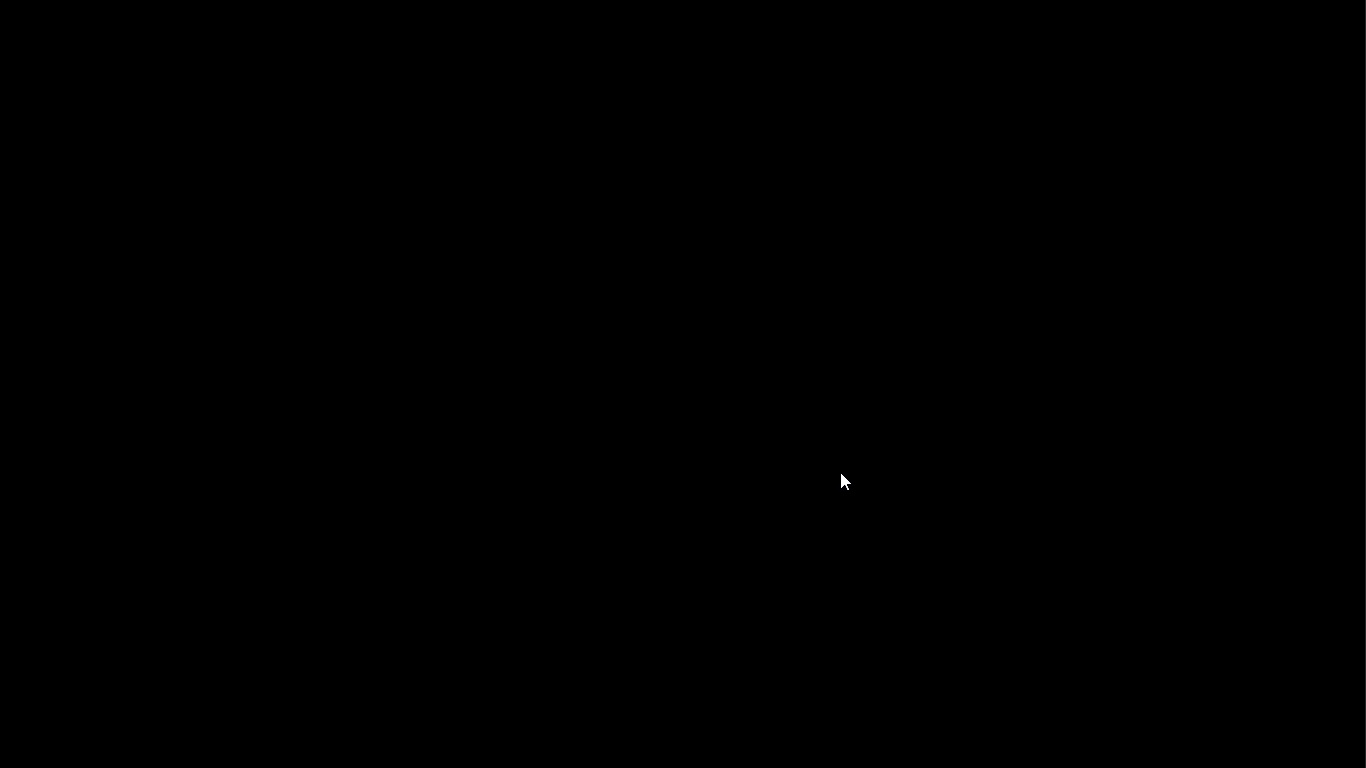 
key(Space)
 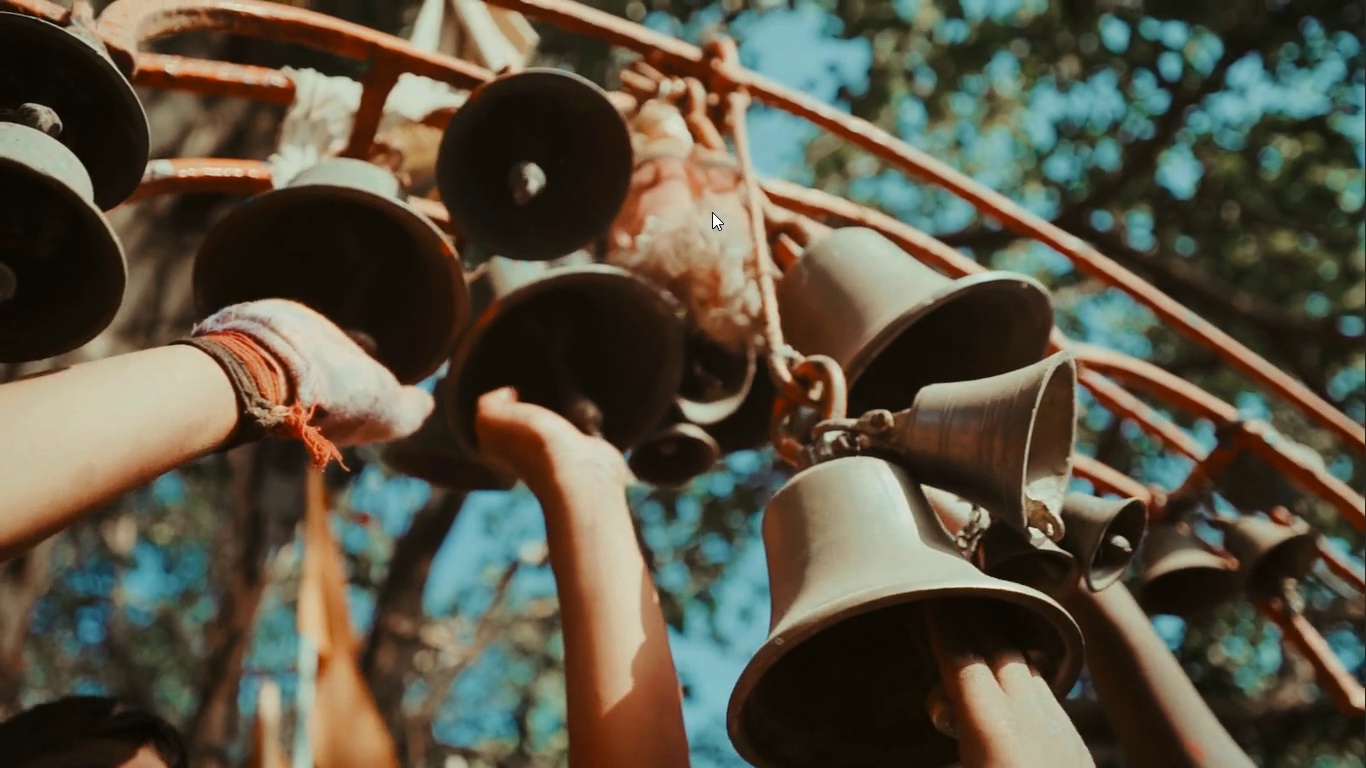 
wait(56.3)
 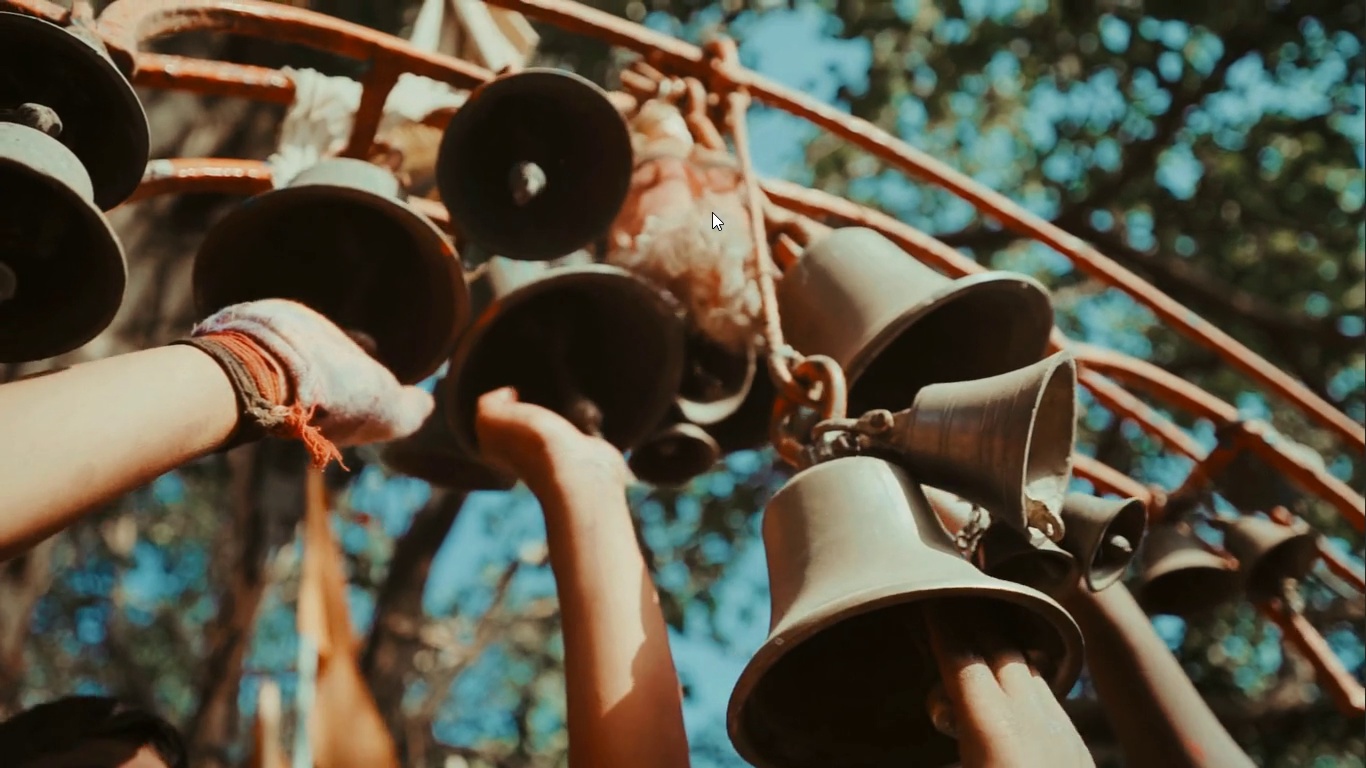 
key(Escape)
 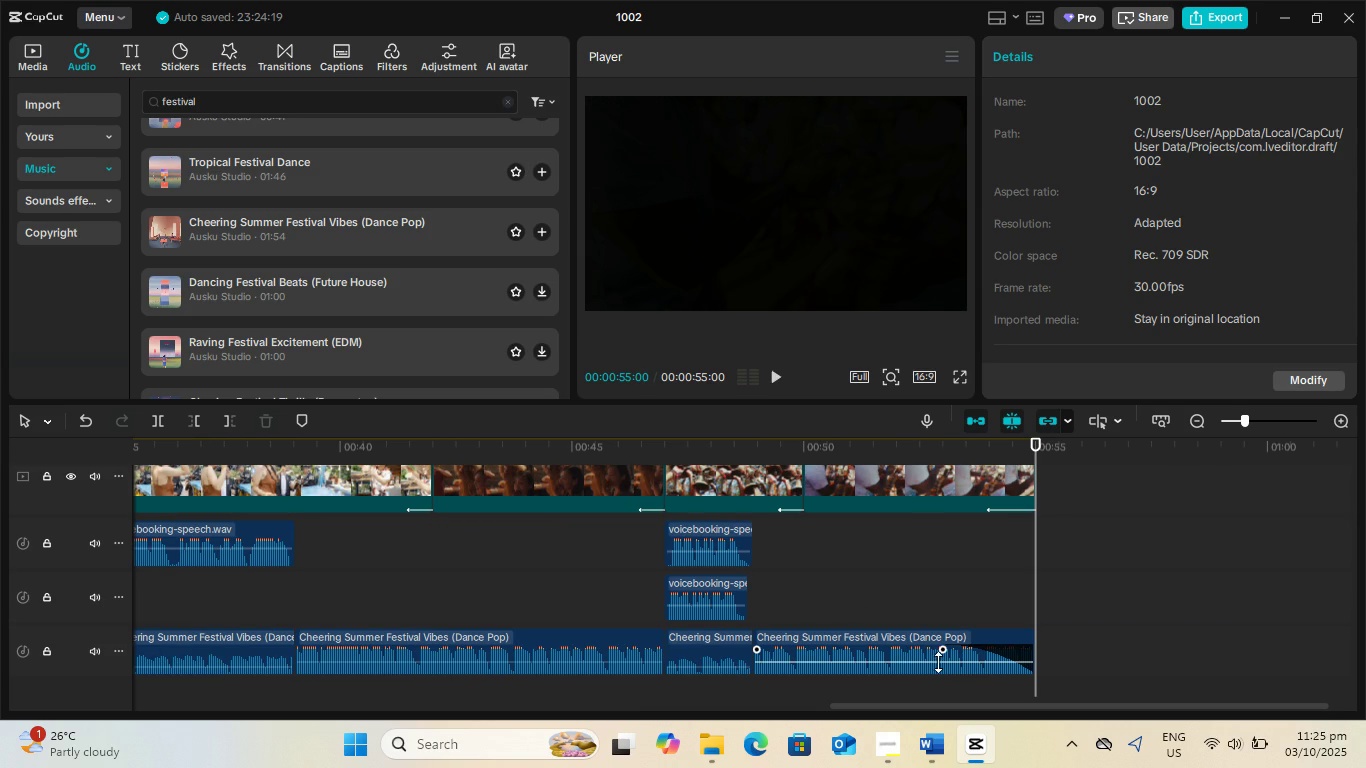 
wait(5.24)
 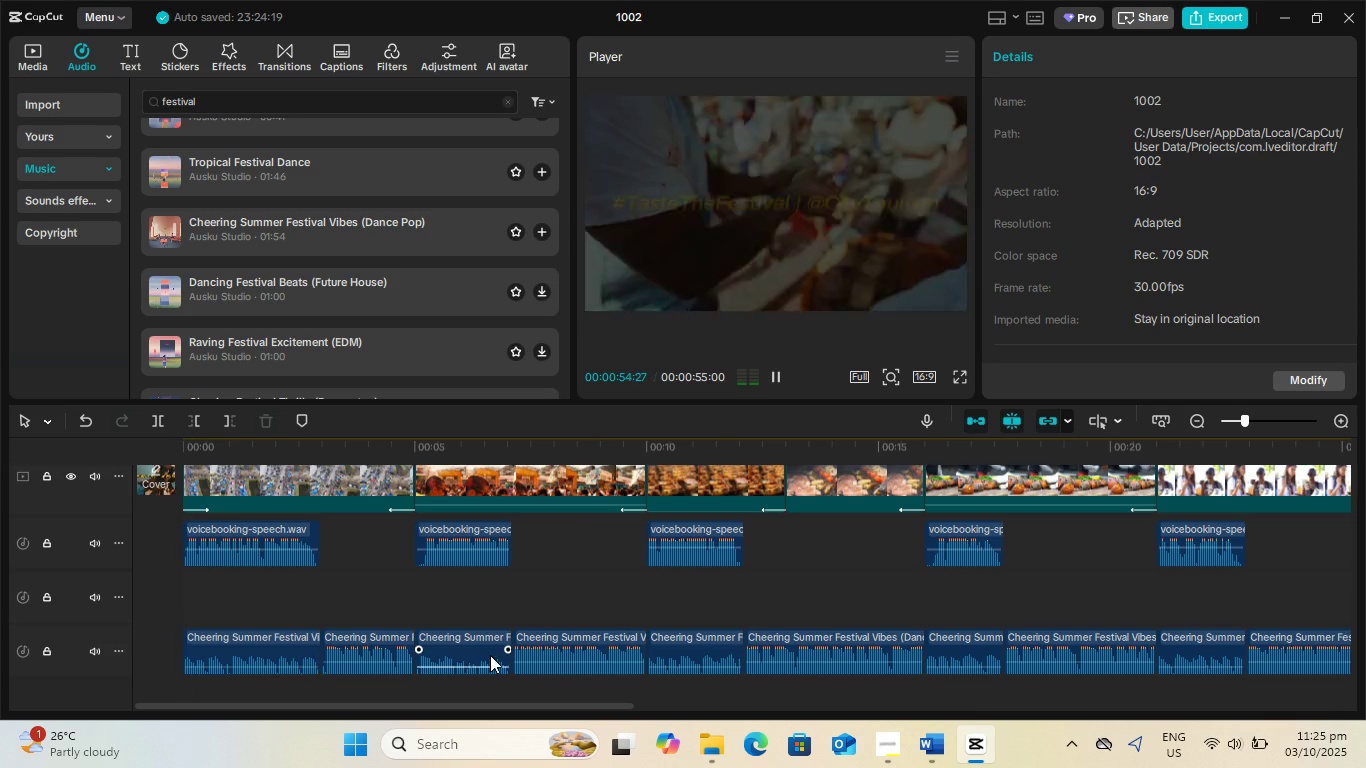 
left_click([991, 653])
 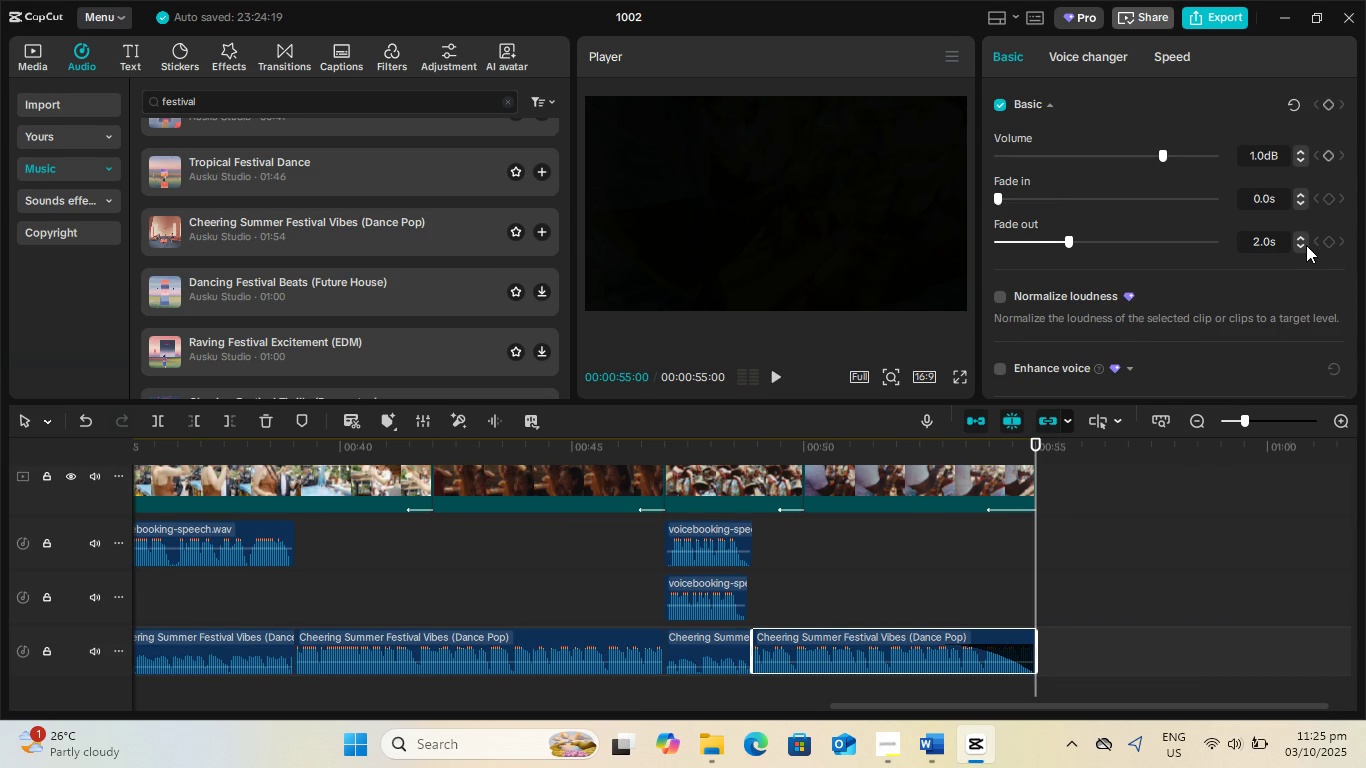 
double_click([1305, 245])
 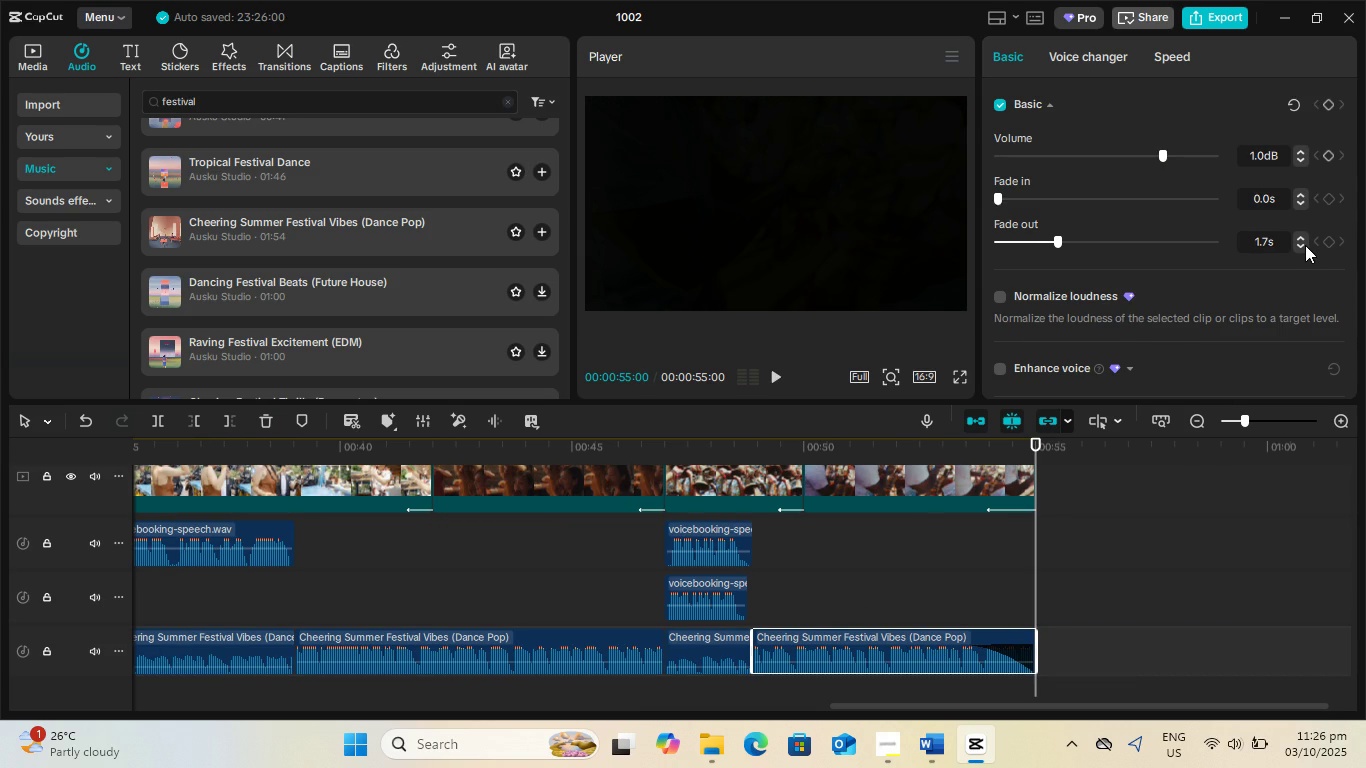 
triple_click([1305, 245])
 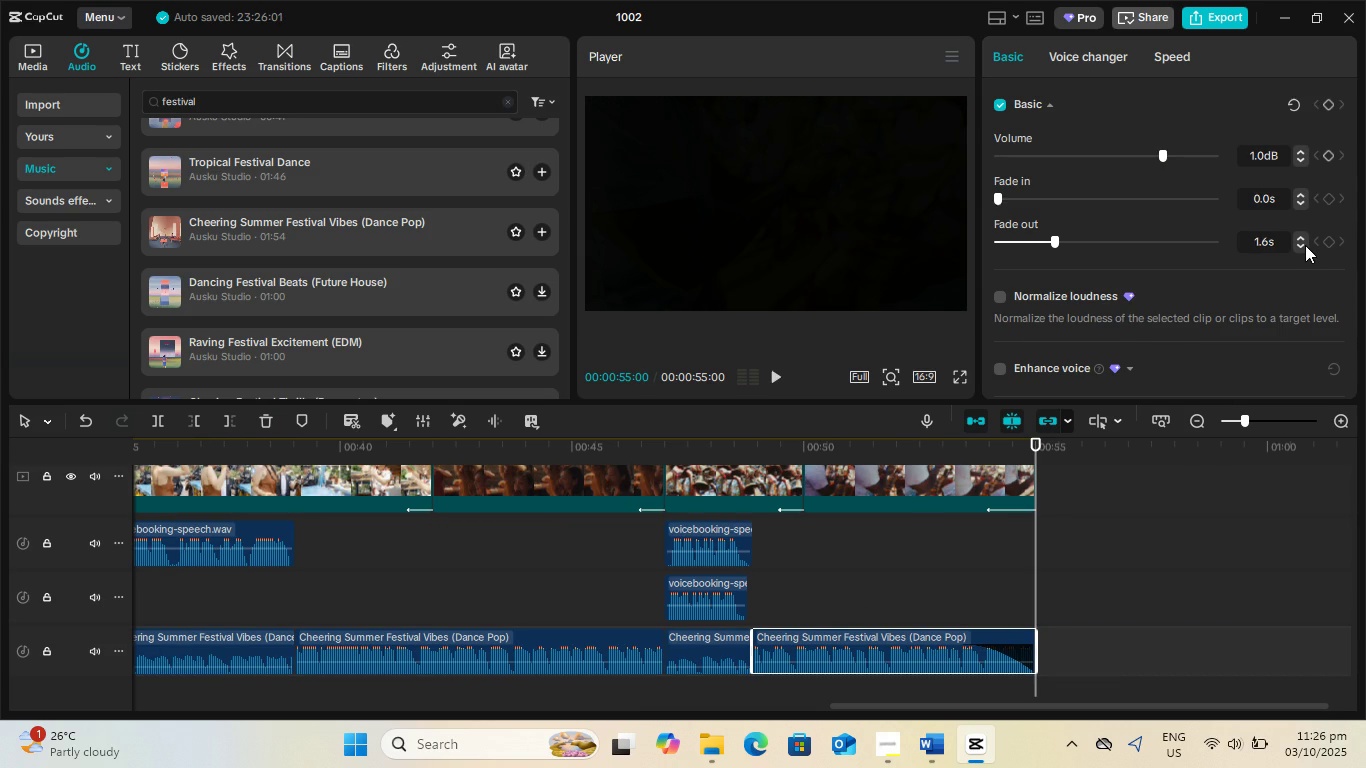 
triple_click([1305, 245])
 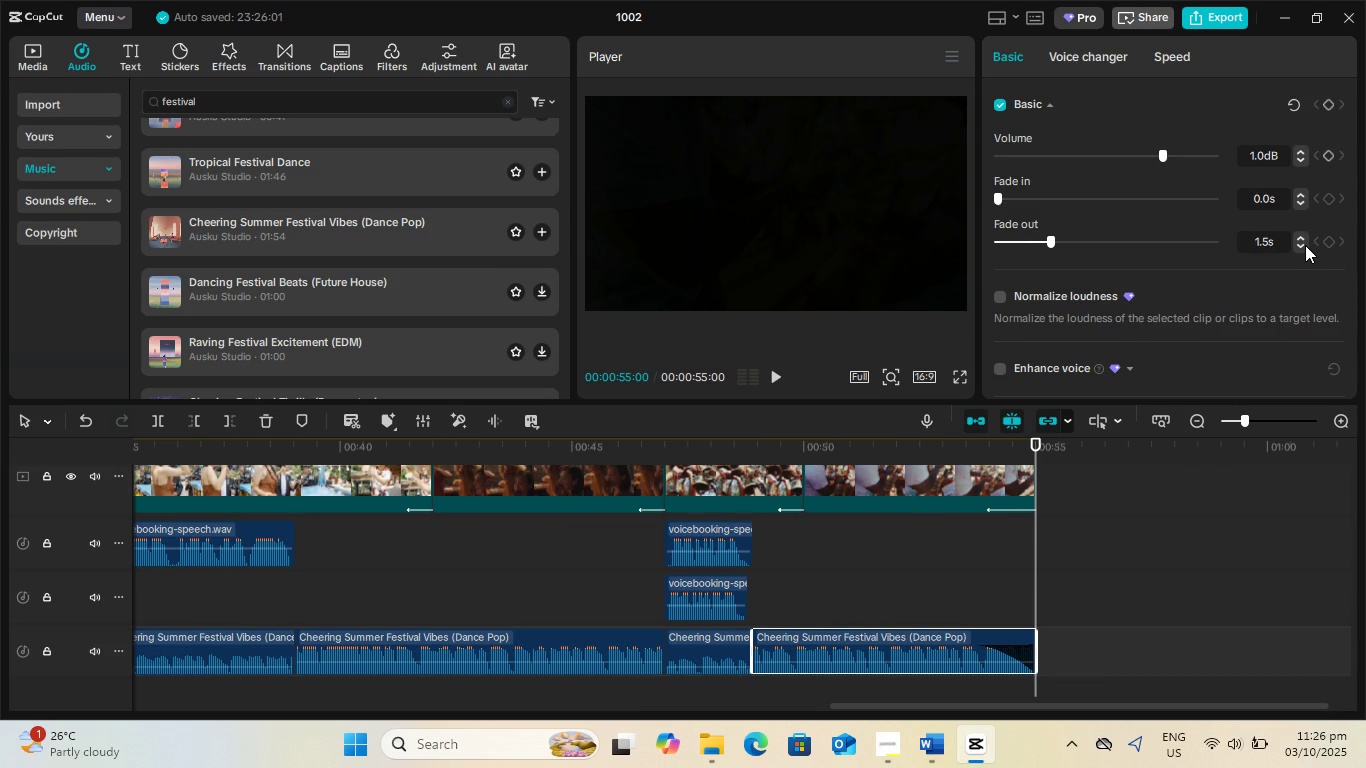 
triple_click([1305, 245])
 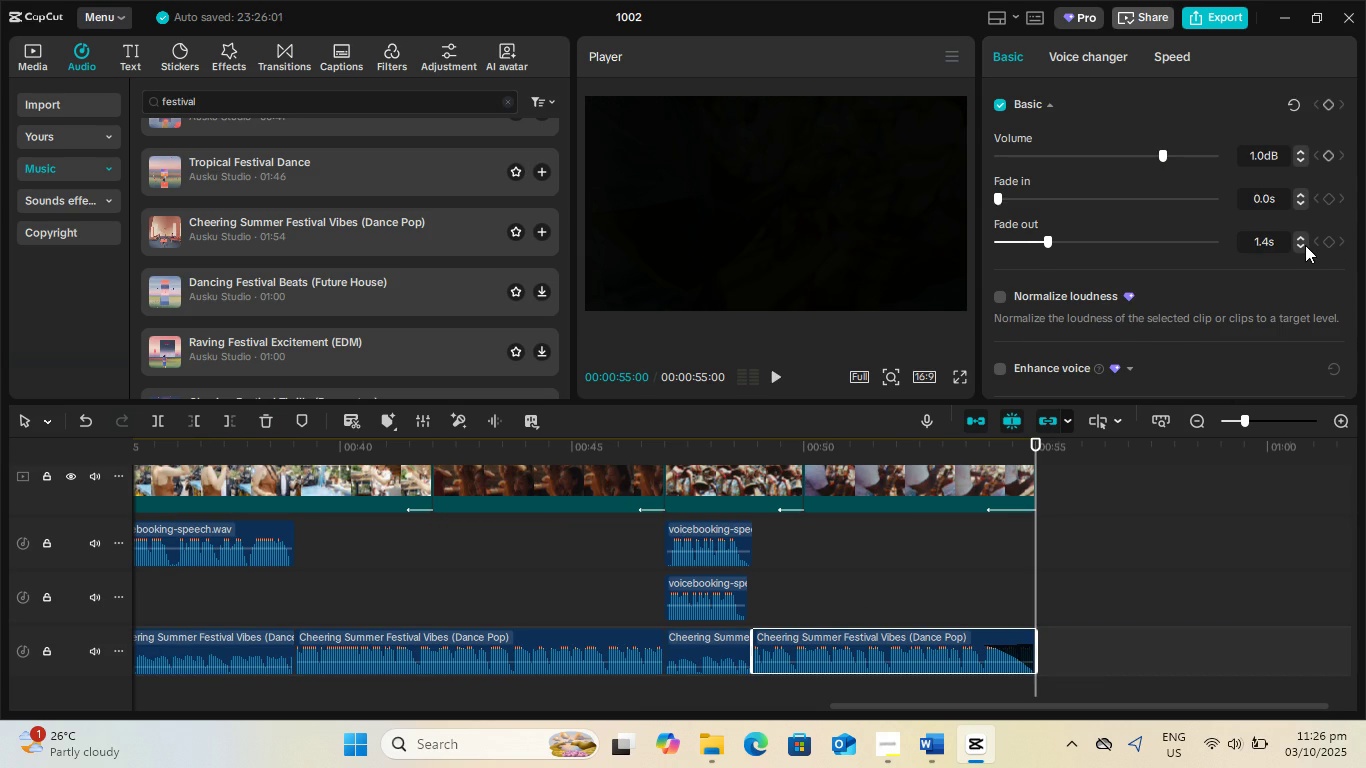 
triple_click([1305, 245])
 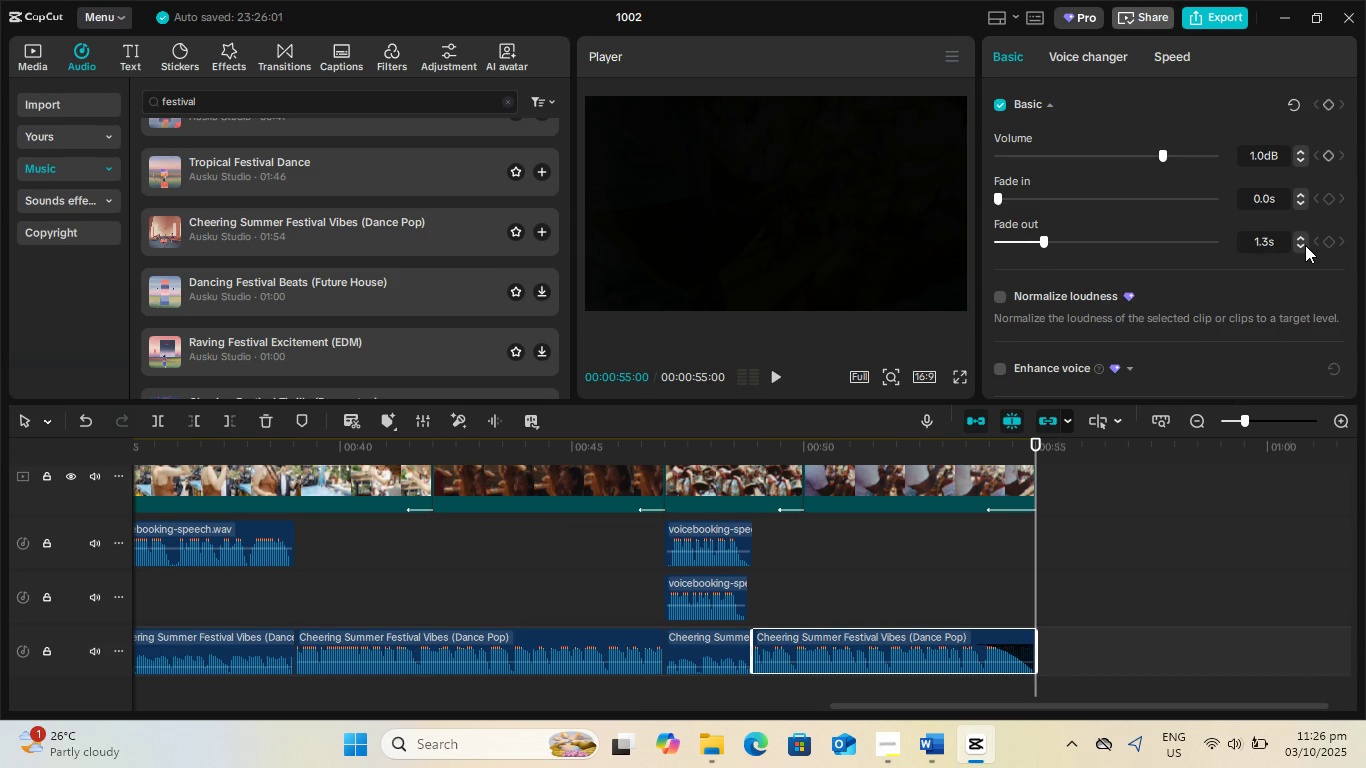 
triple_click([1305, 245])
 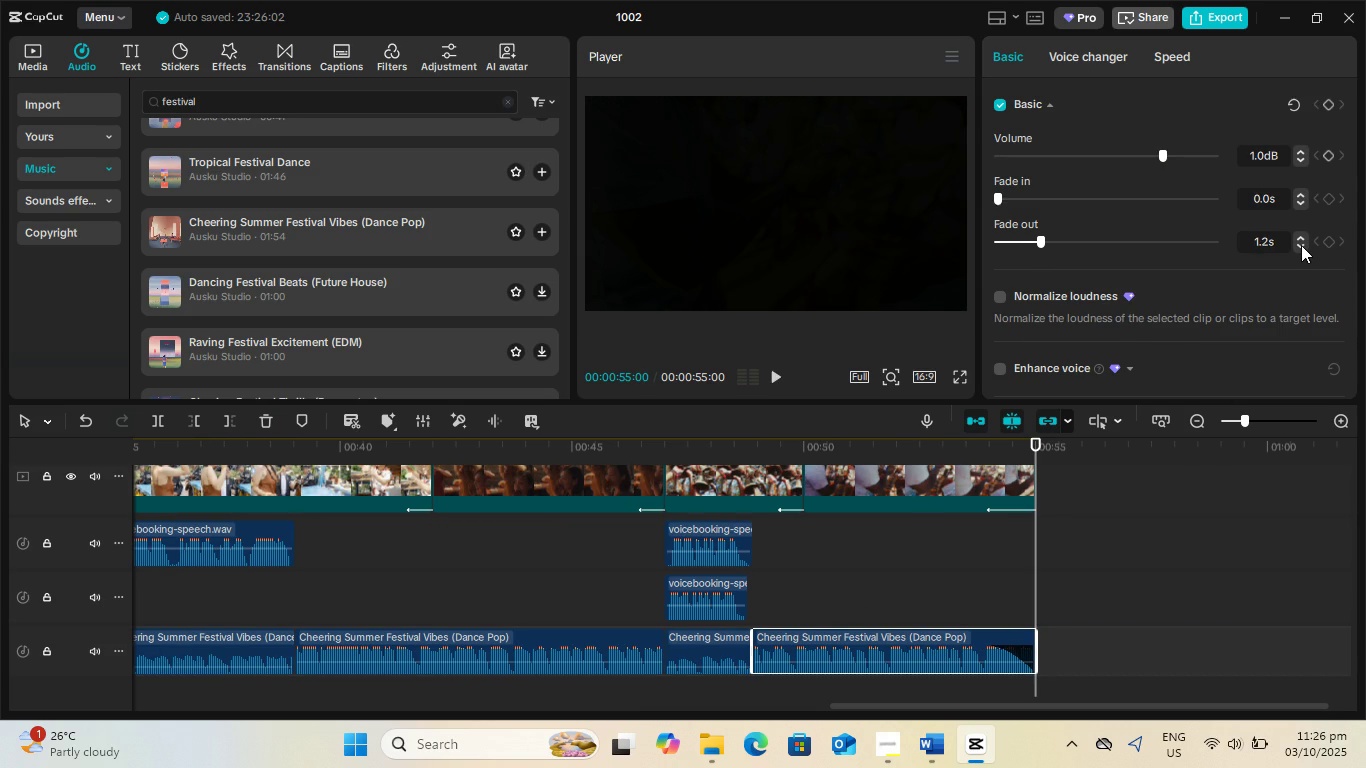 
double_click([1301, 245])
 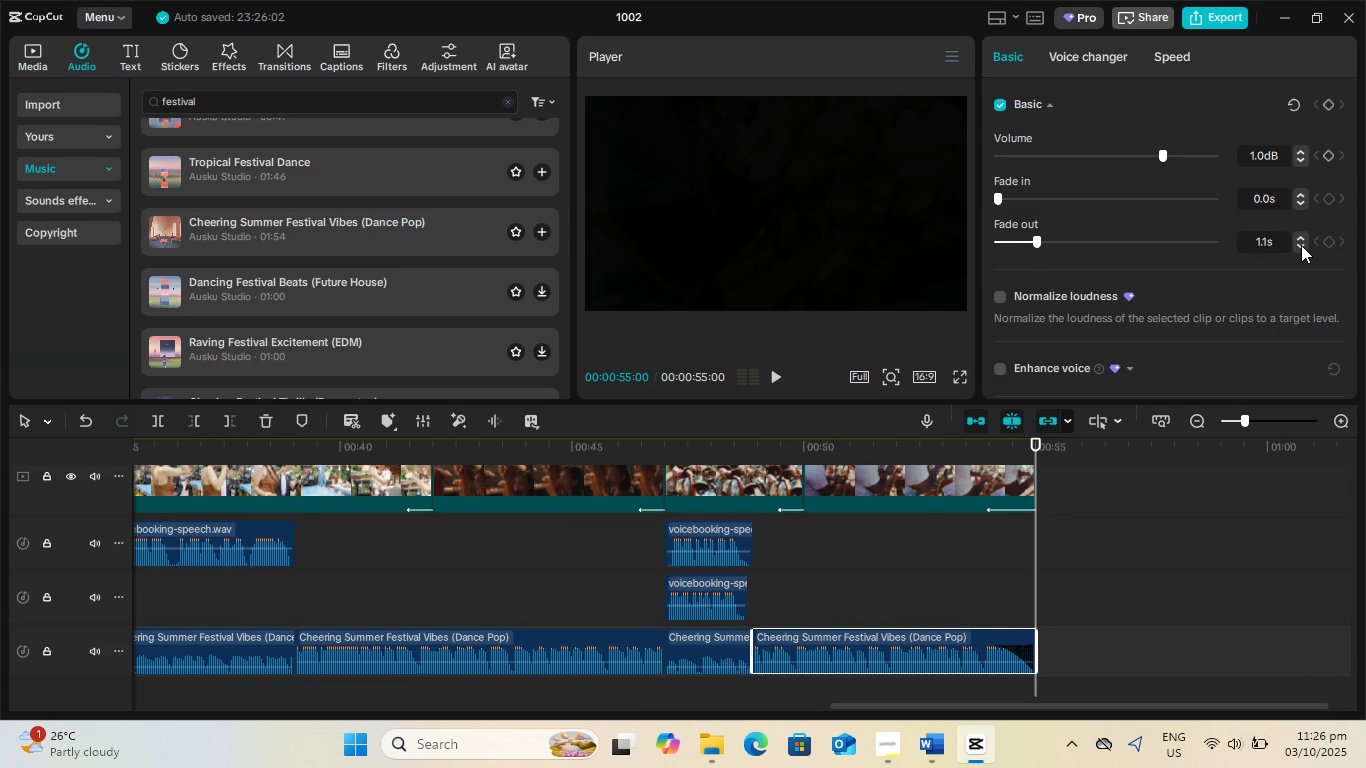 
triple_click([1301, 245])
 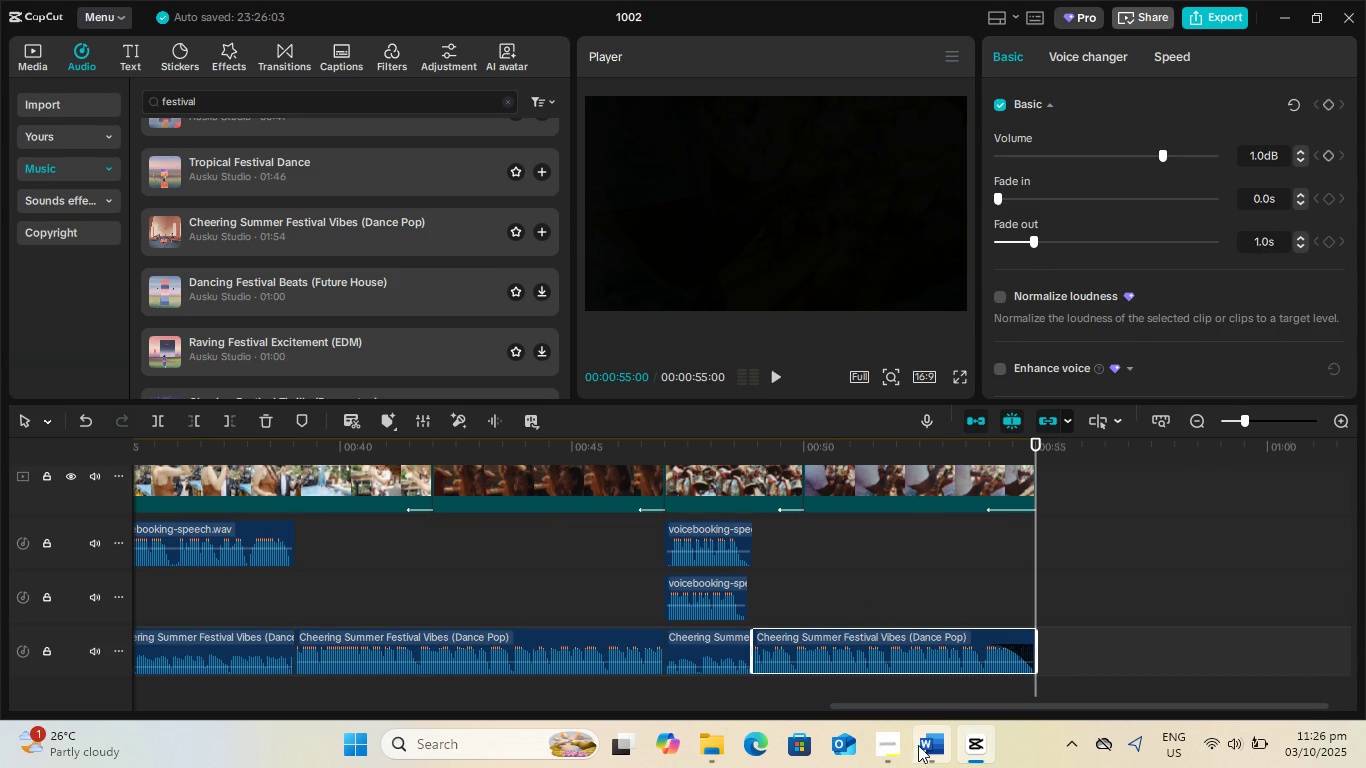 
left_click([879, 744])